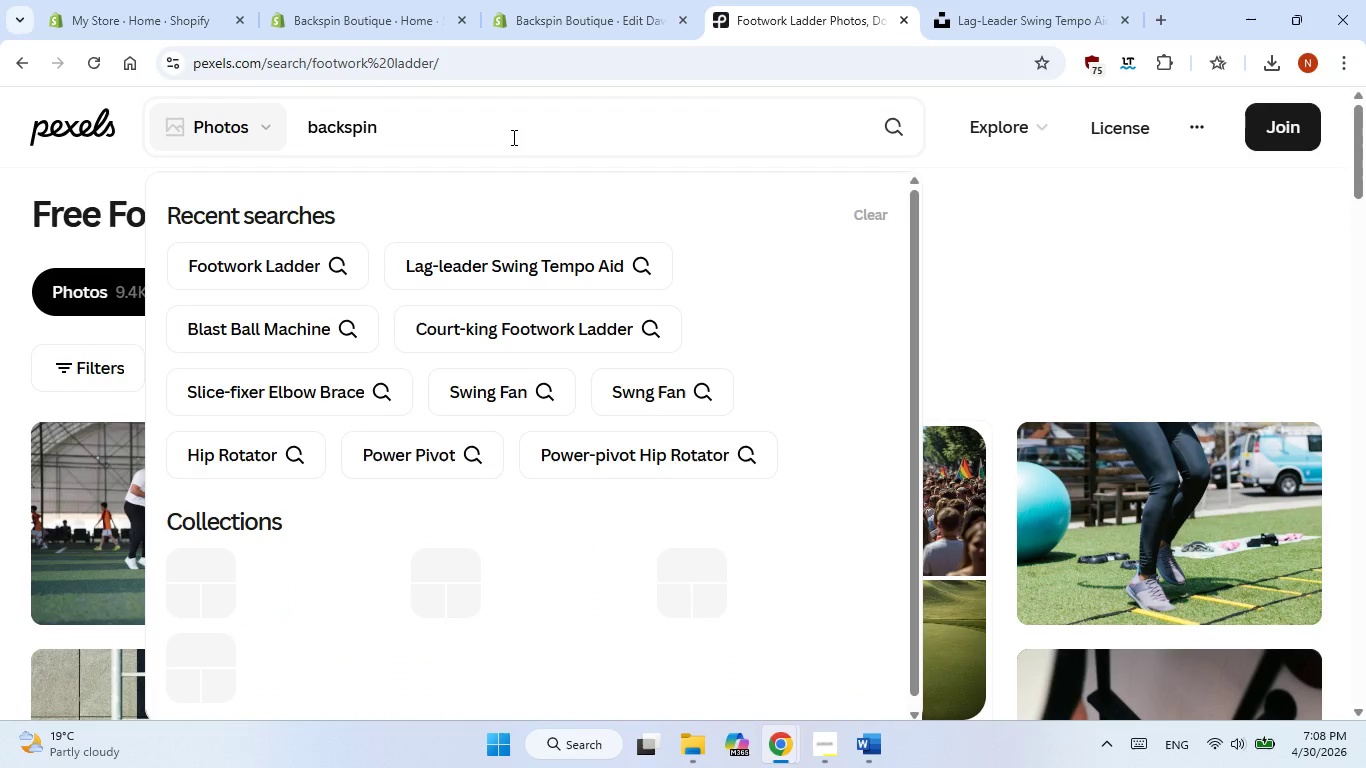 
key(Enter)
 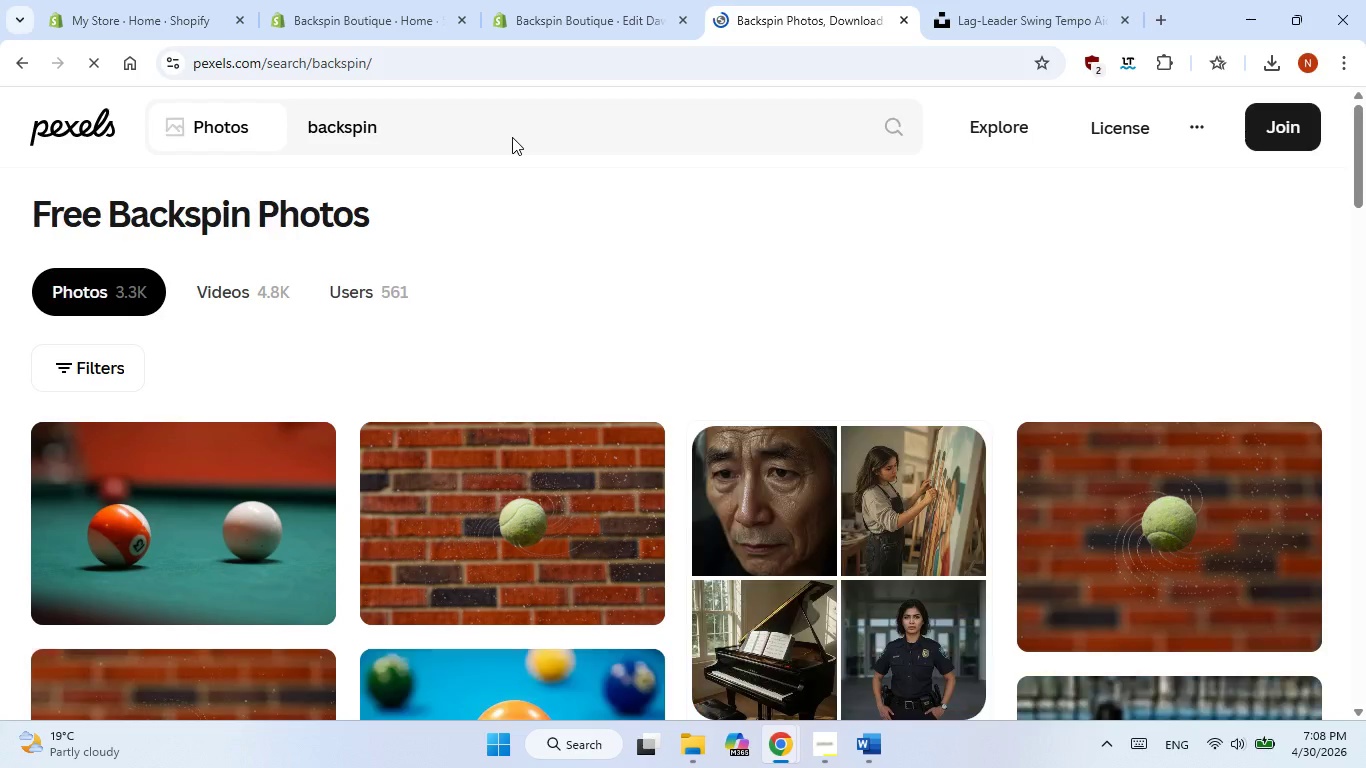 
scroll: coordinate [595, 336], scroll_direction: down, amount: 1.0
 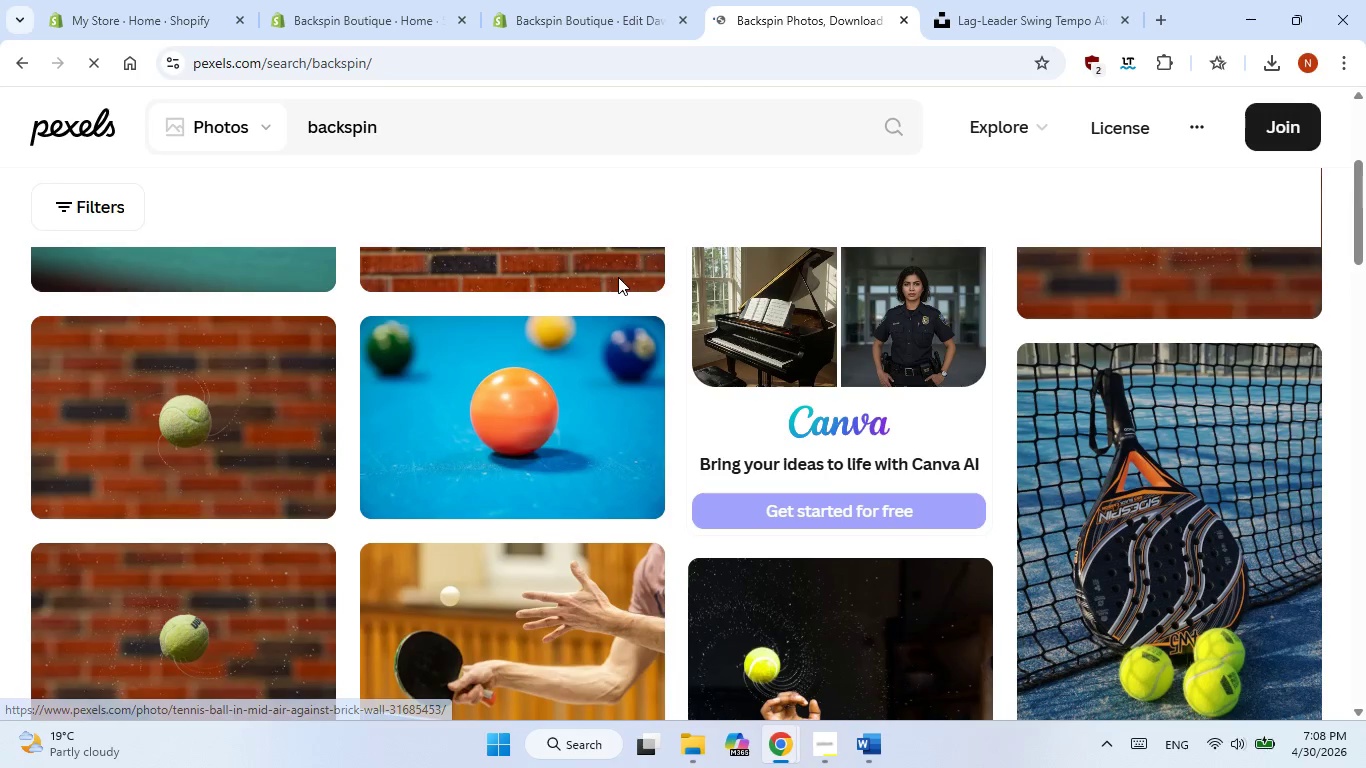 
left_click([618, 277])
 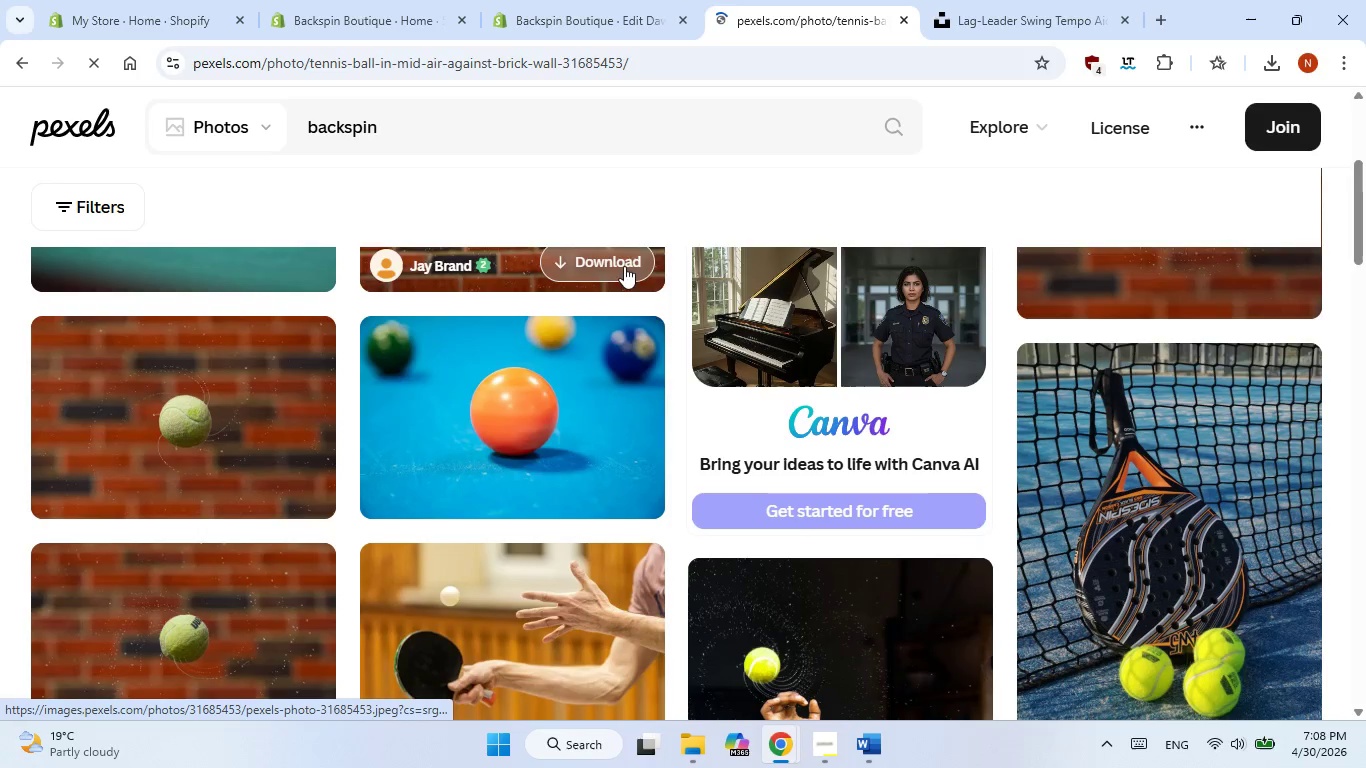 
left_click([624, 266])
 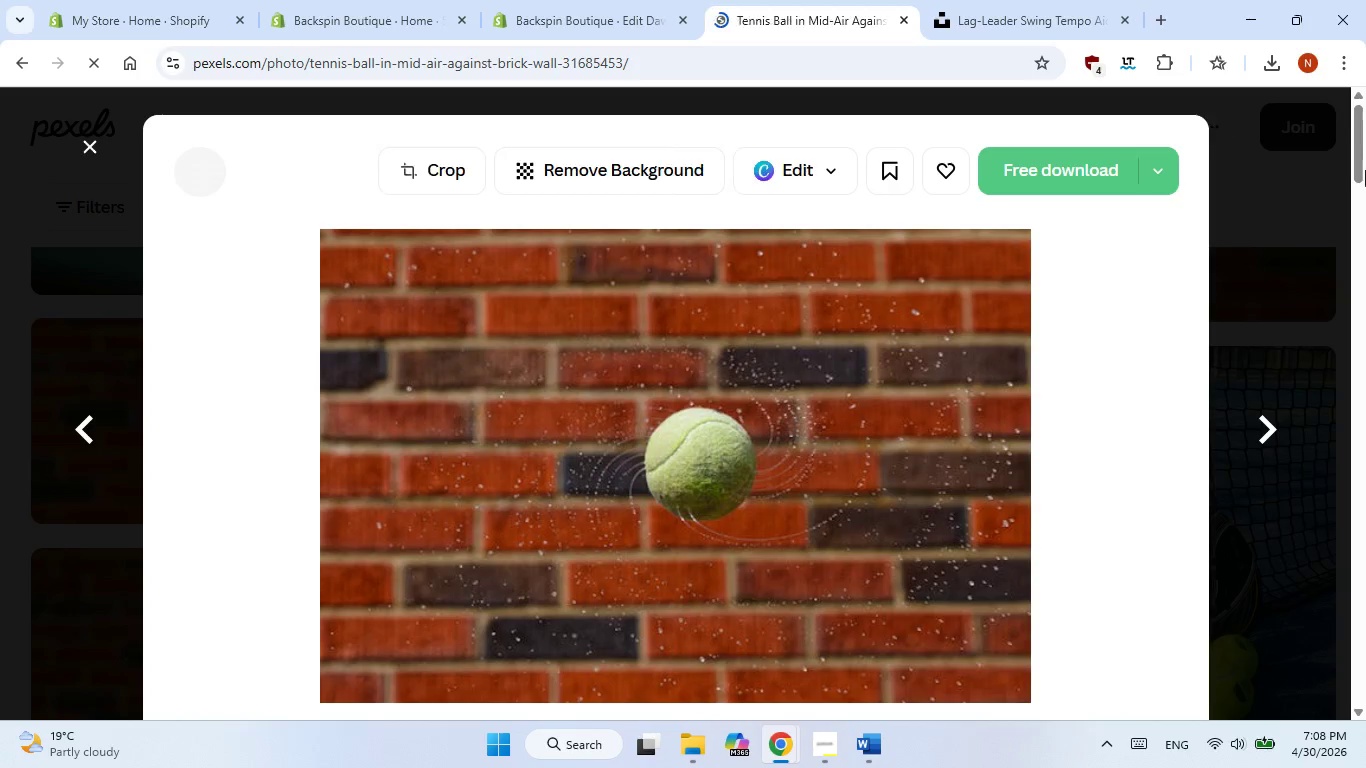 
left_click([1365, 168])
 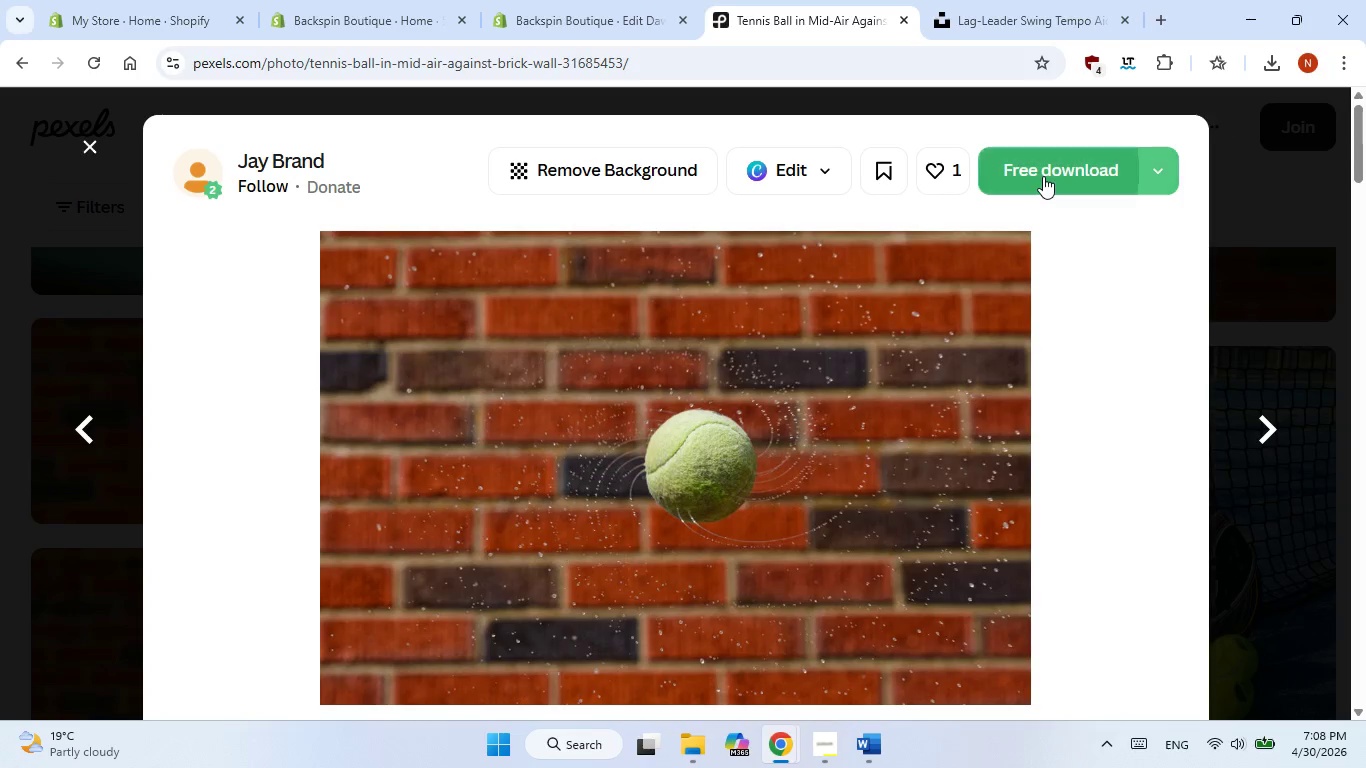 
left_click([1043, 176])
 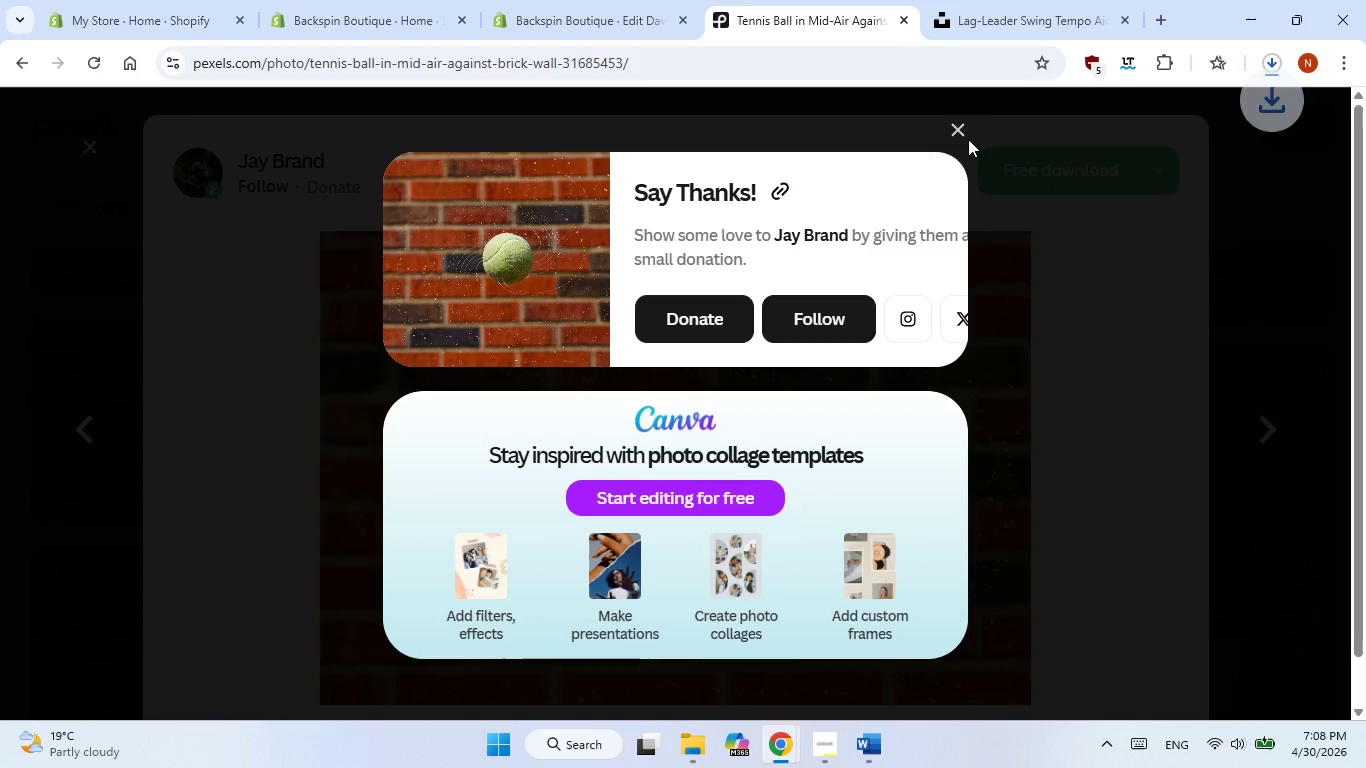 
left_click([958, 126])
 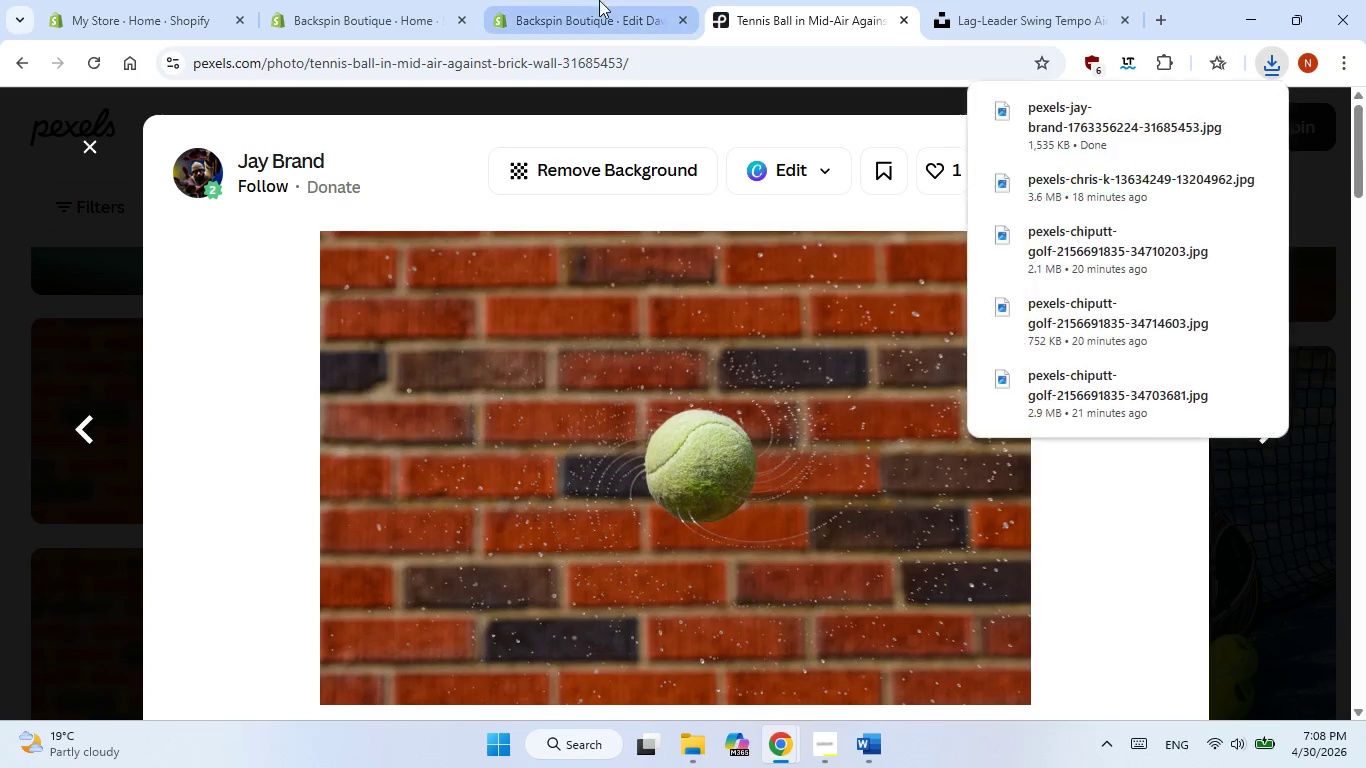 
left_click([599, 0])
 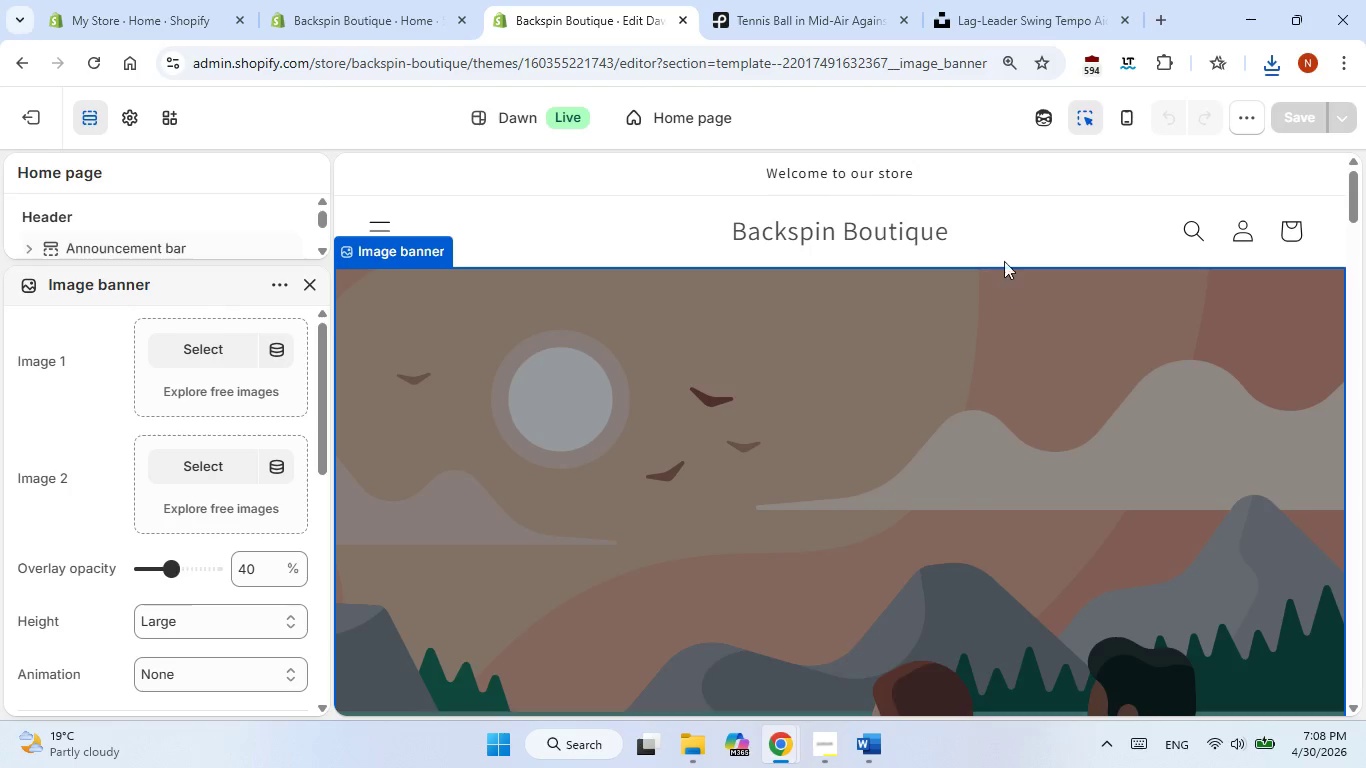 
left_click([1013, 226])
 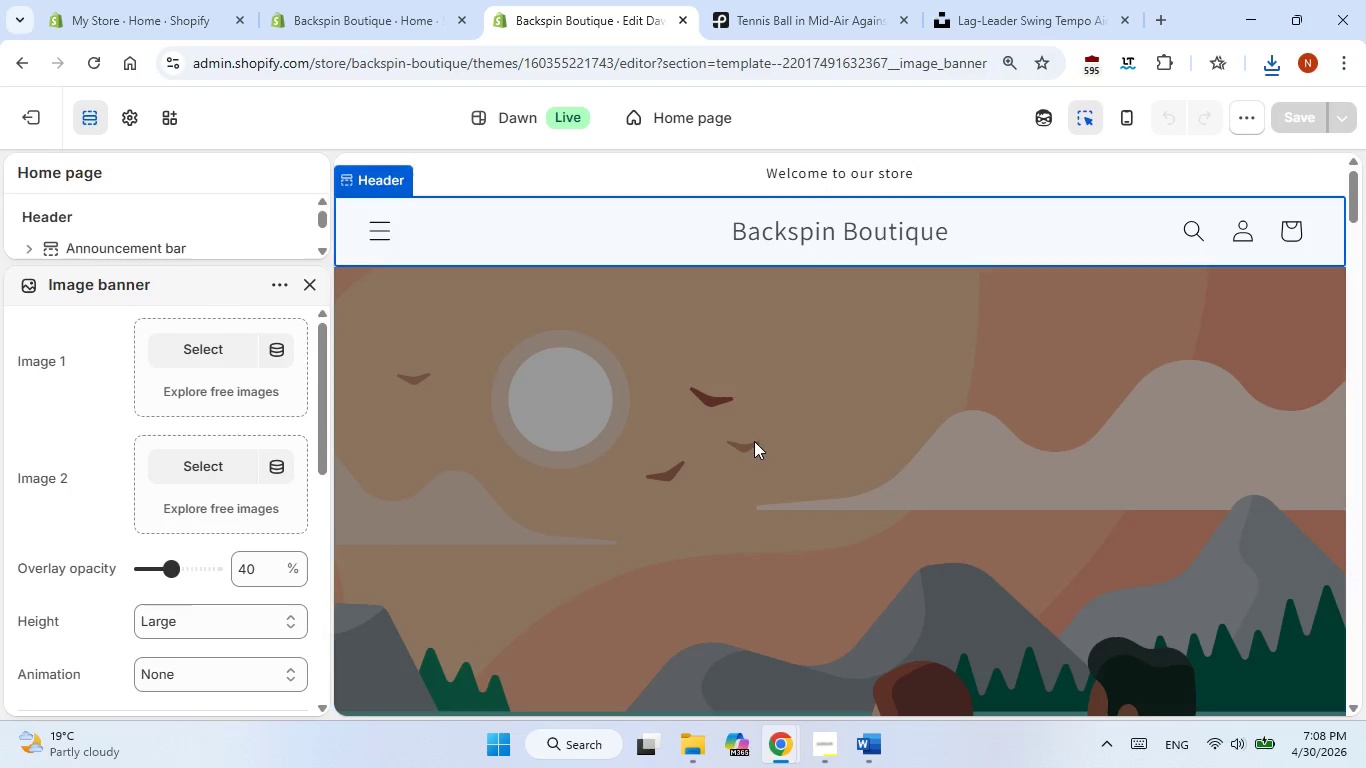 
left_click([754, 441])
 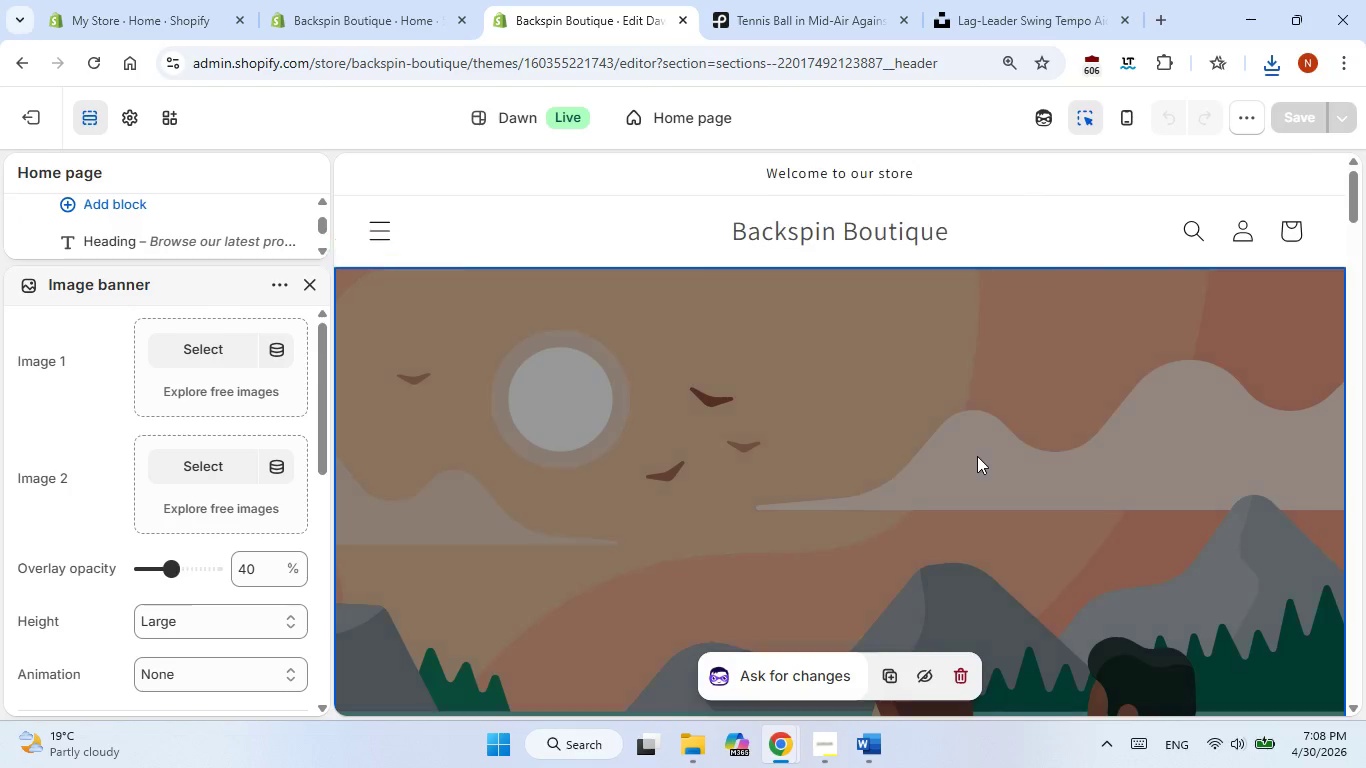 
scroll: coordinate [965, 432], scroll_direction: down, amount: 2.0
 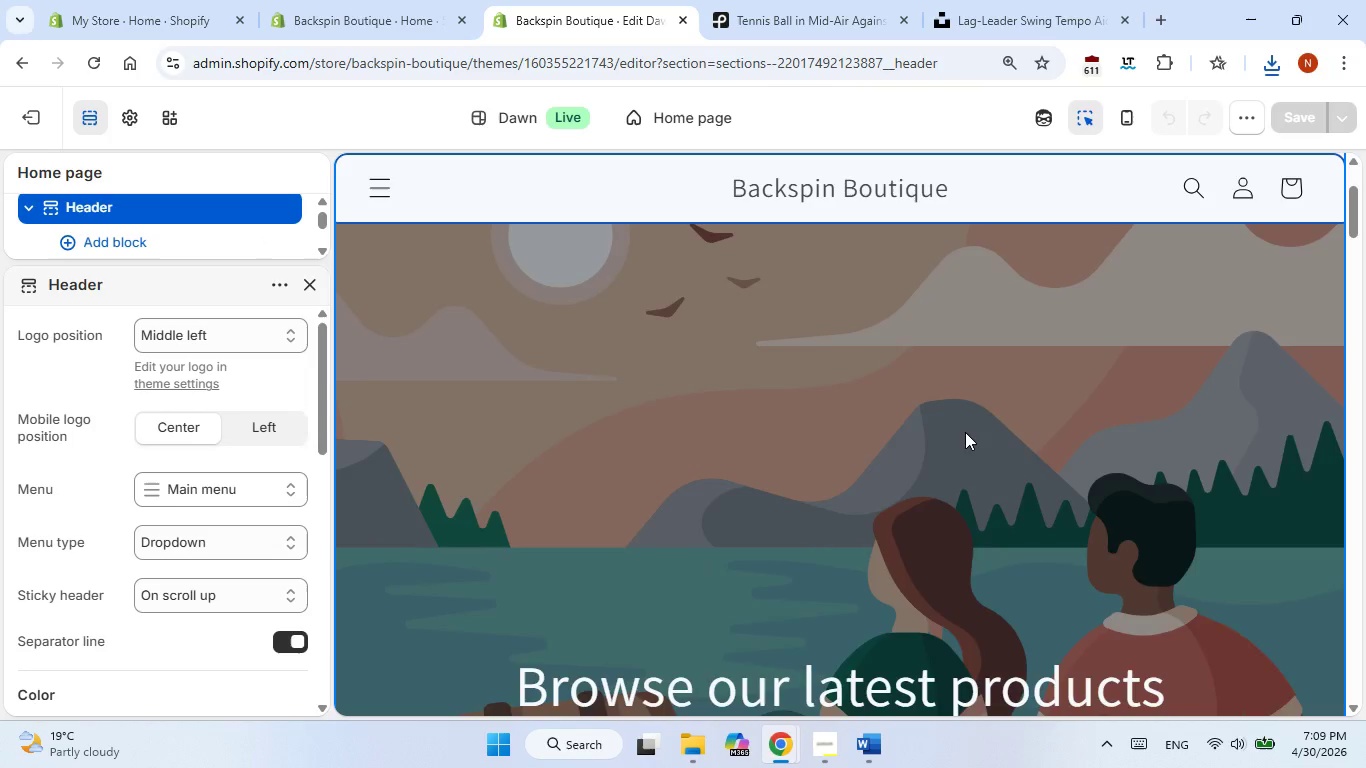 
scroll: coordinate [88, 492], scroll_direction: up, amount: 10.0
 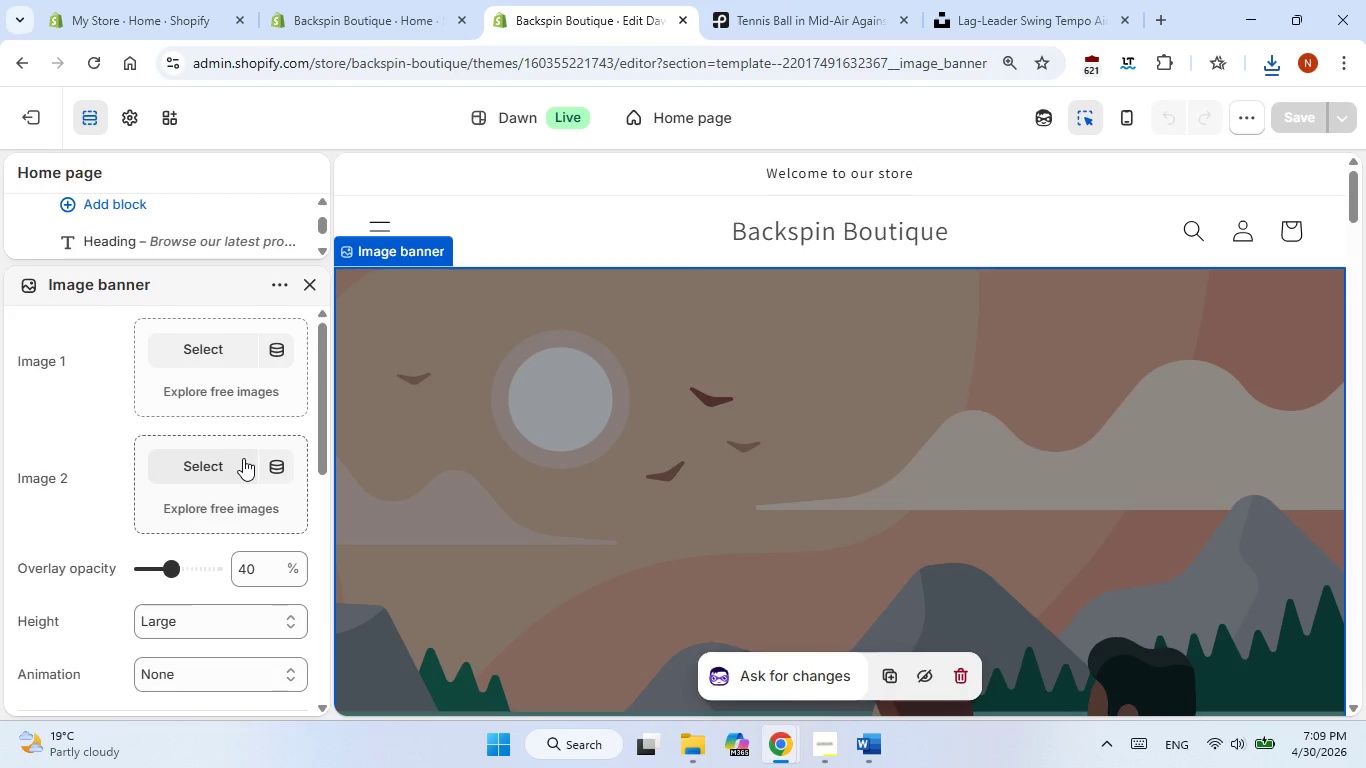 
left_click([941, 433])
 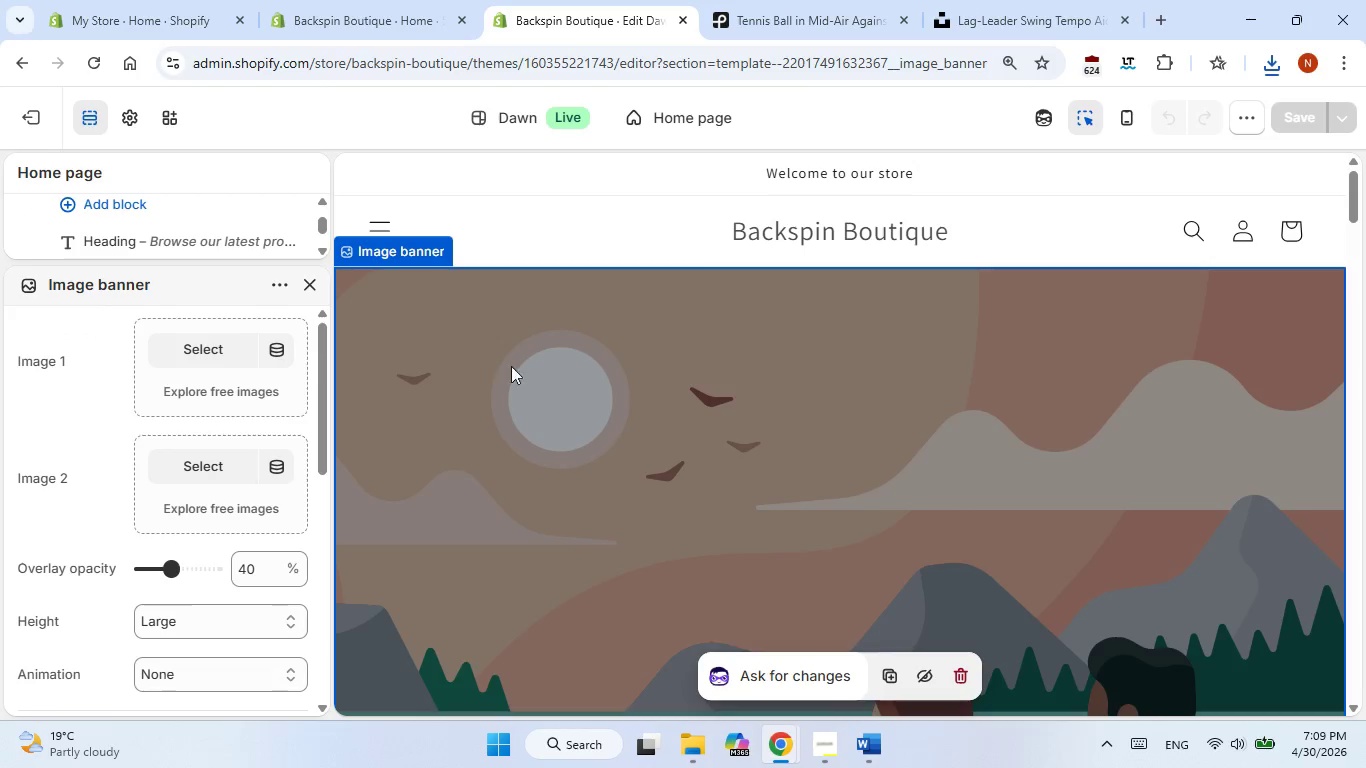 
scroll: coordinate [243, 458], scroll_direction: up, amount: 6.0
 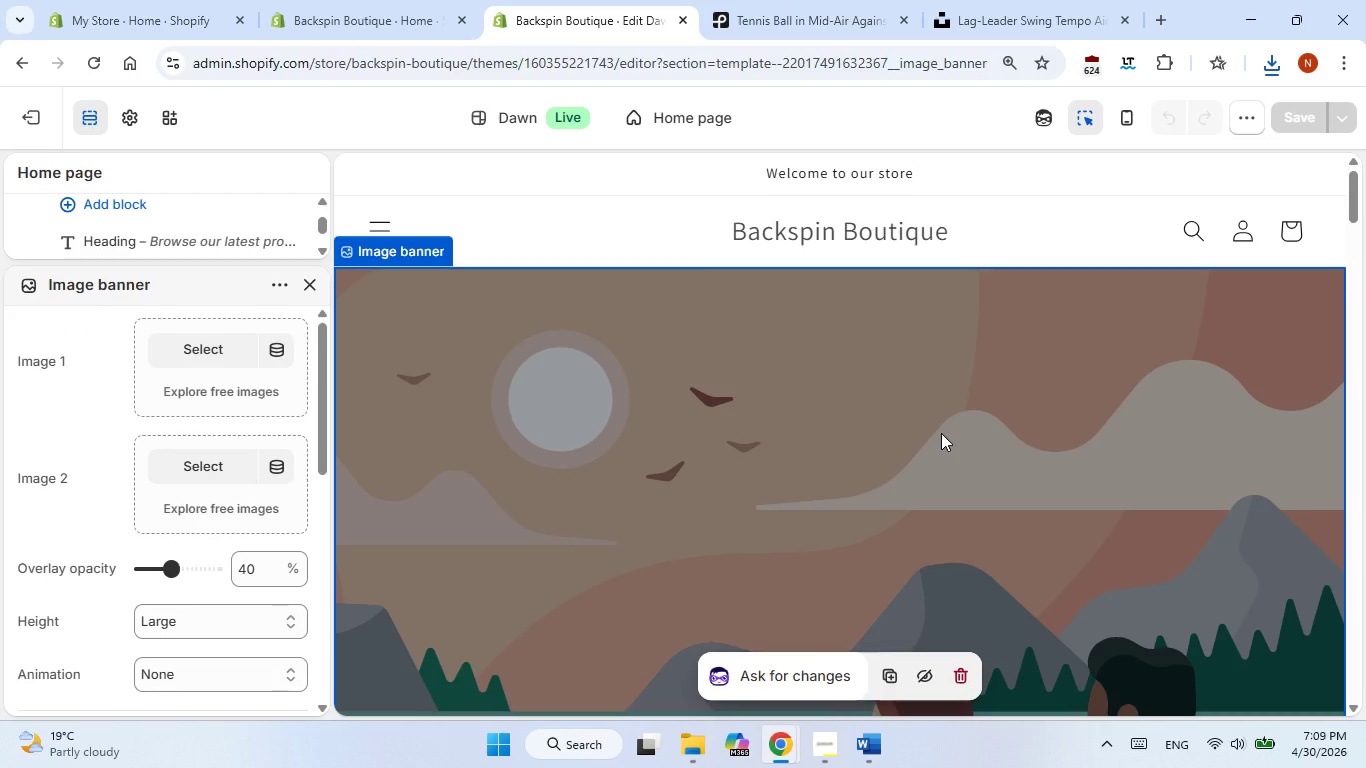 
left_click([221, 347])
 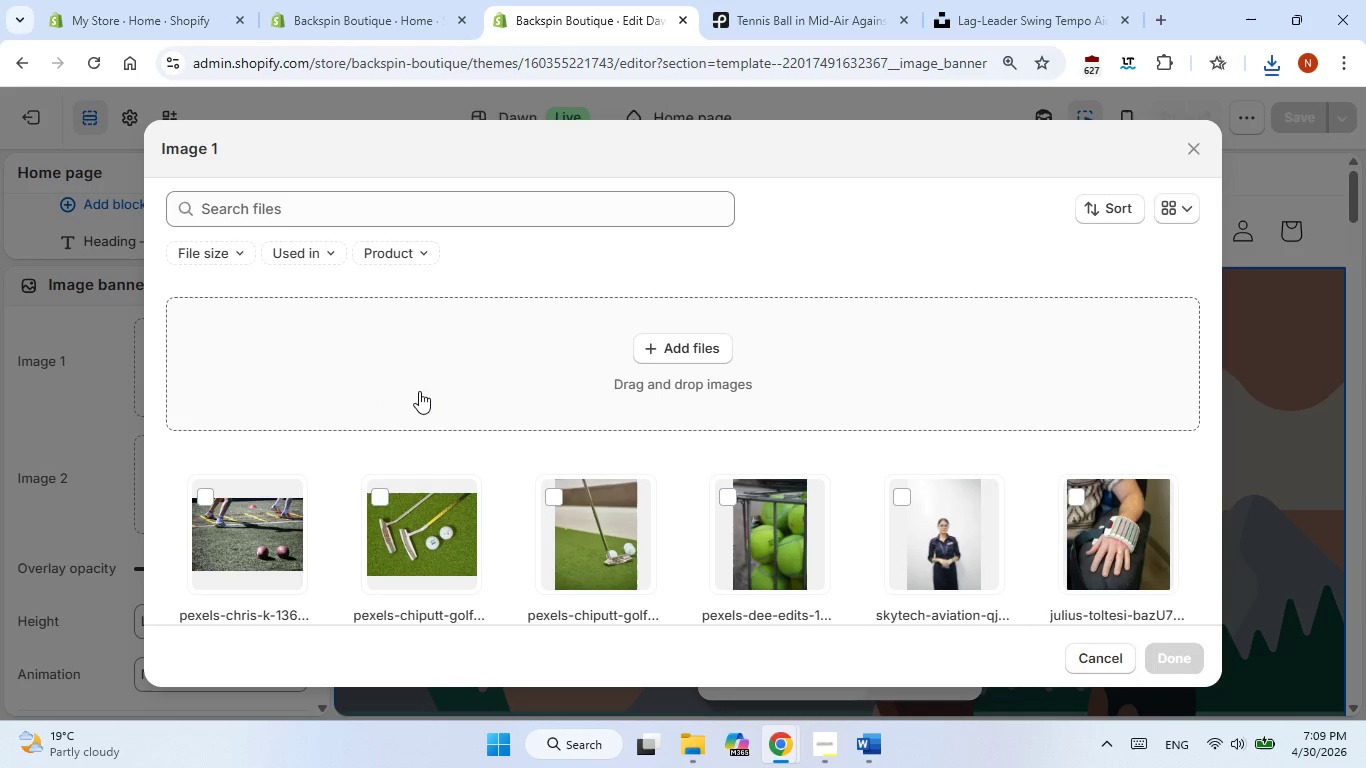 
left_click([685, 353])
 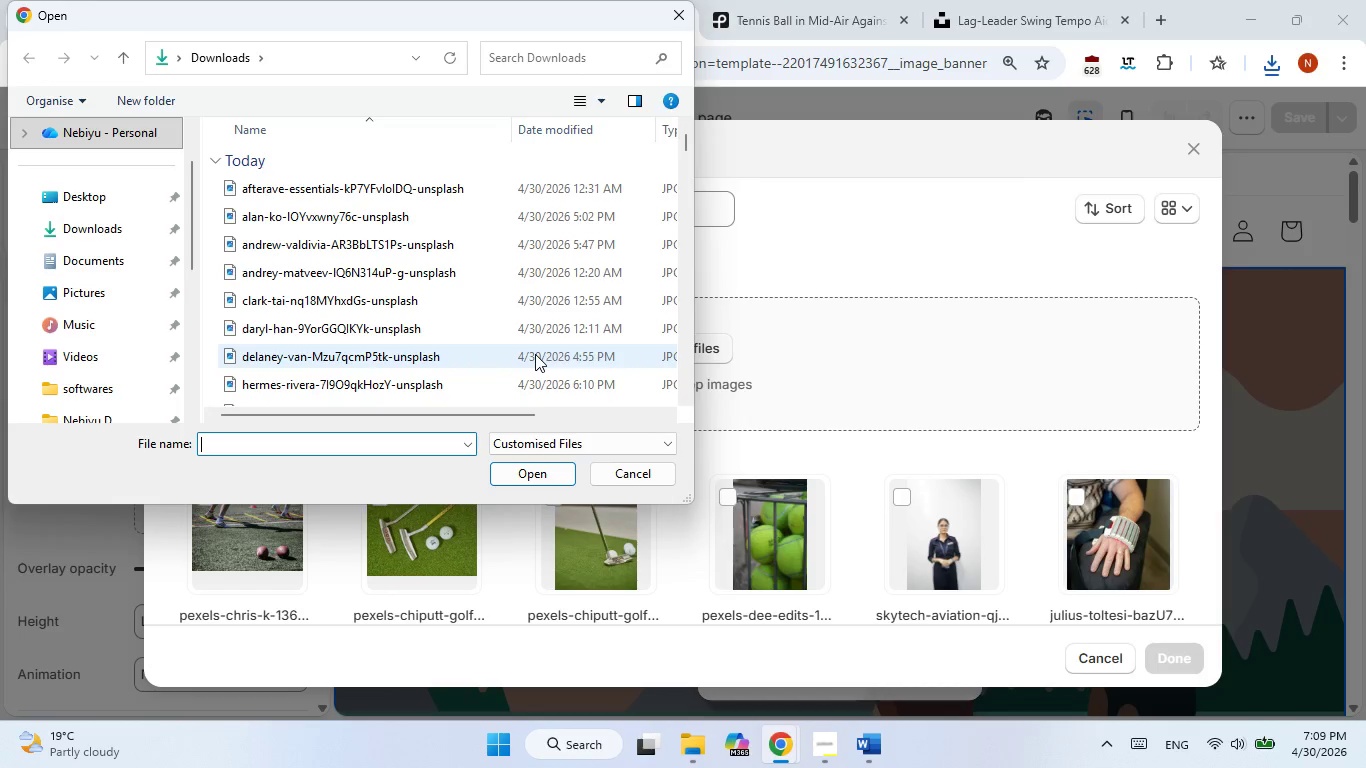 
scroll: coordinate [535, 354], scroll_direction: none, amount: 0.0
 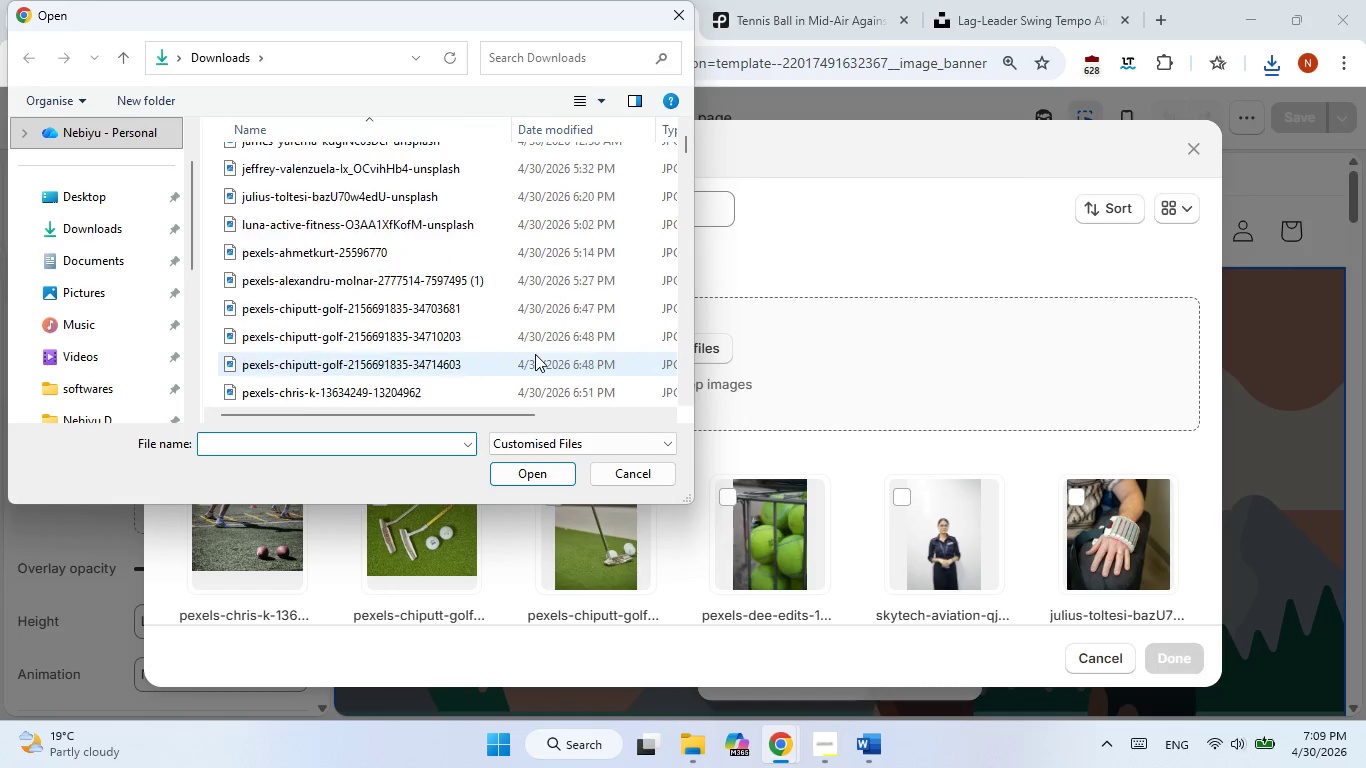 
scroll: coordinate [535, 354], scroll_direction: down, amount: 1.0
 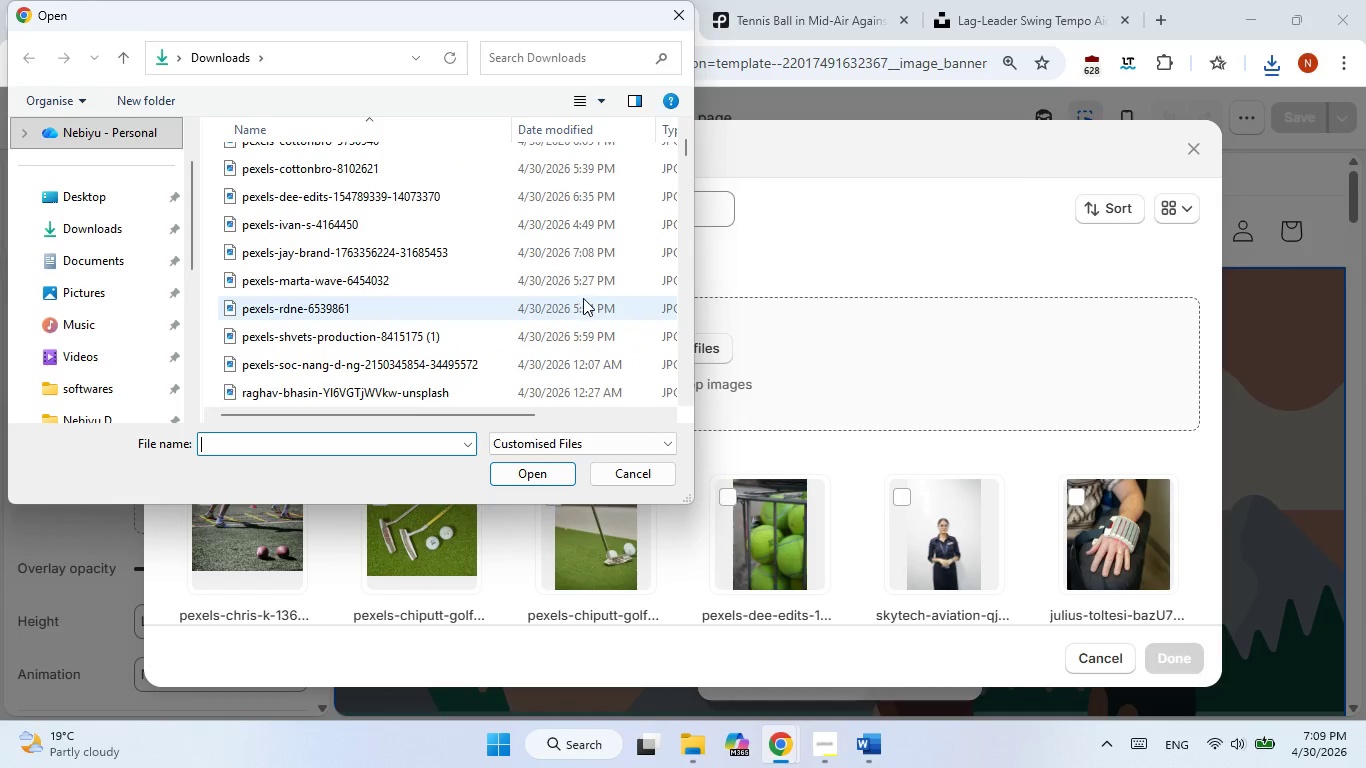 
double_click([571, 252])
 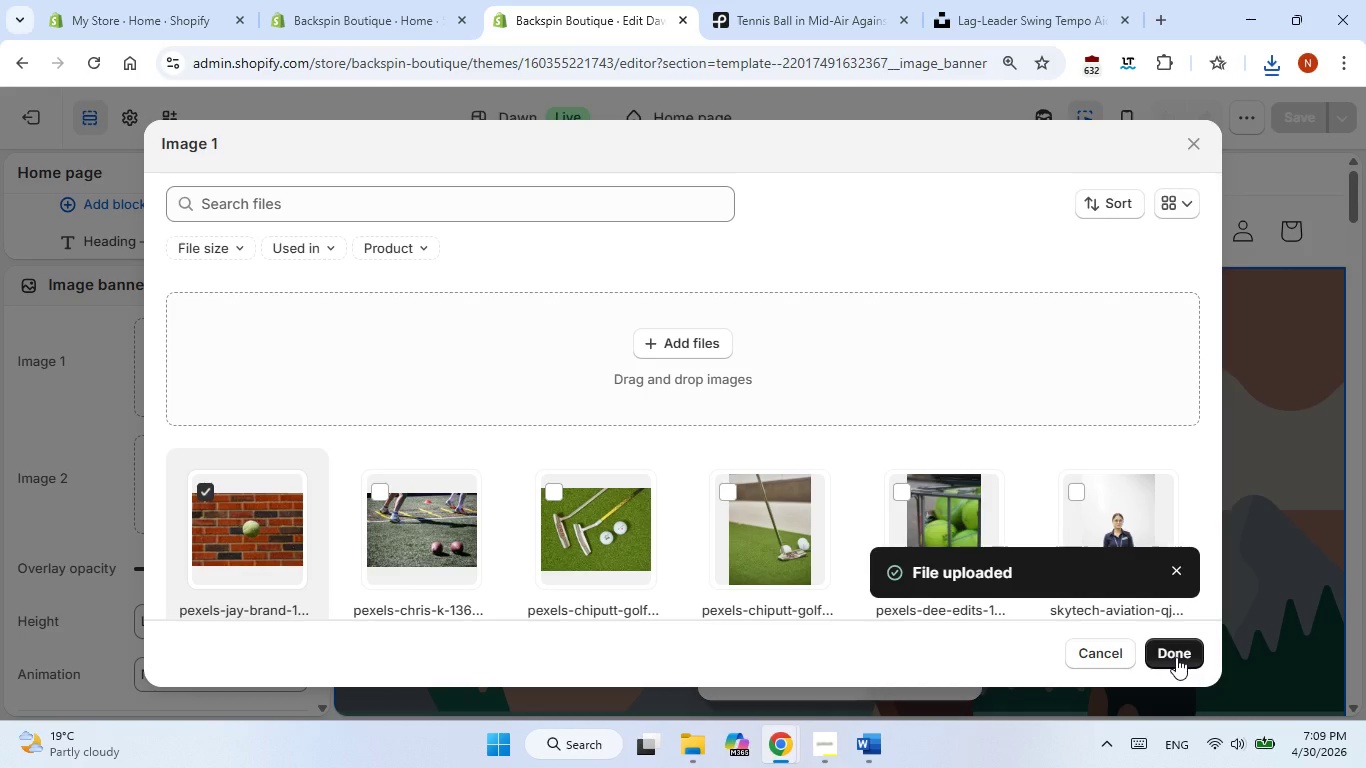 
wait(20.64)
 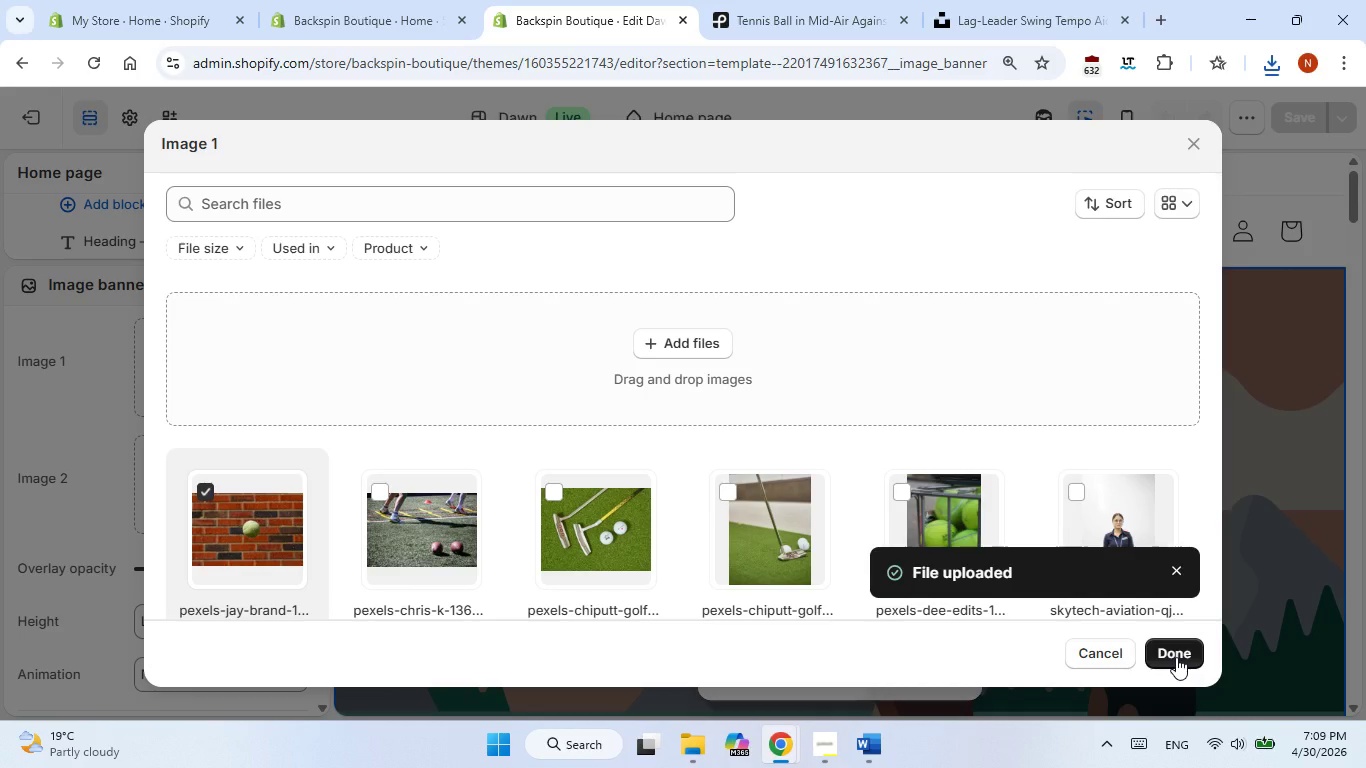 
left_click([1176, 657])
 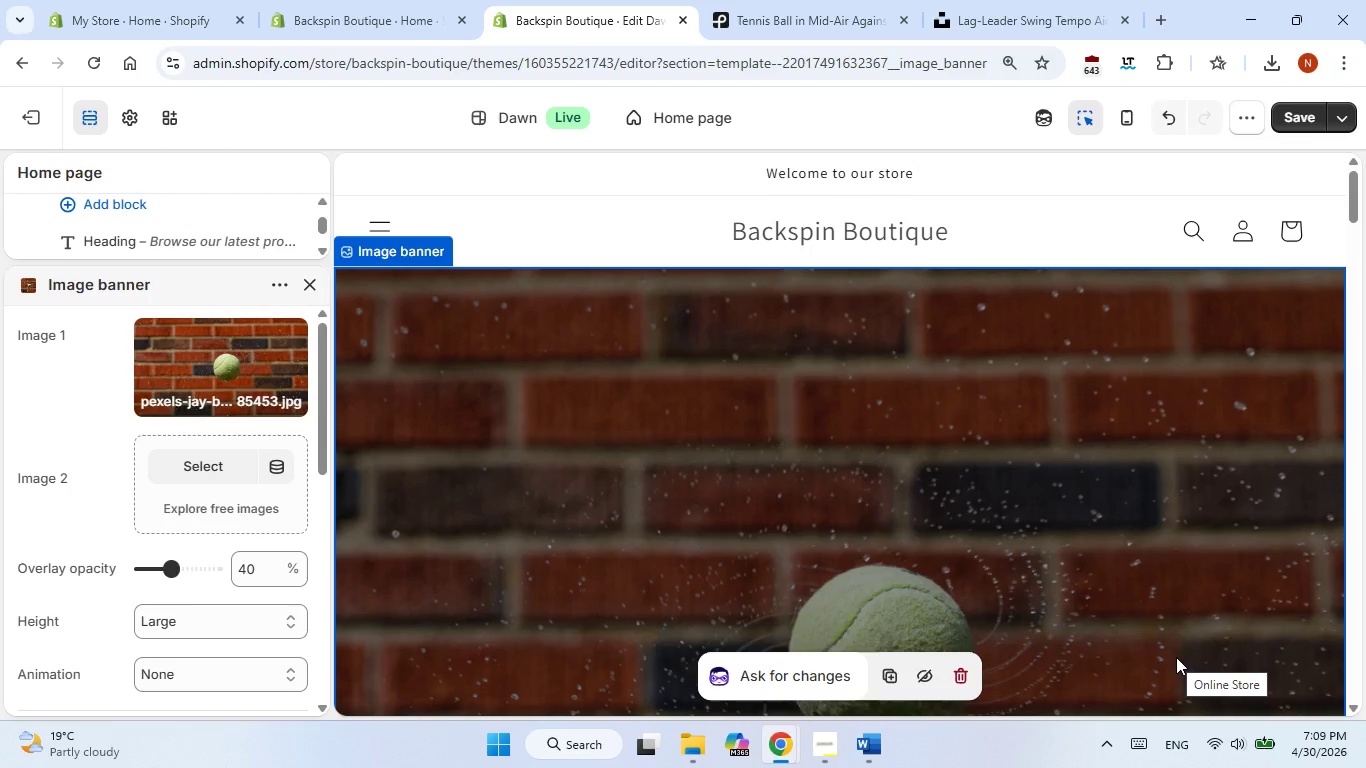 
wait(23.62)
 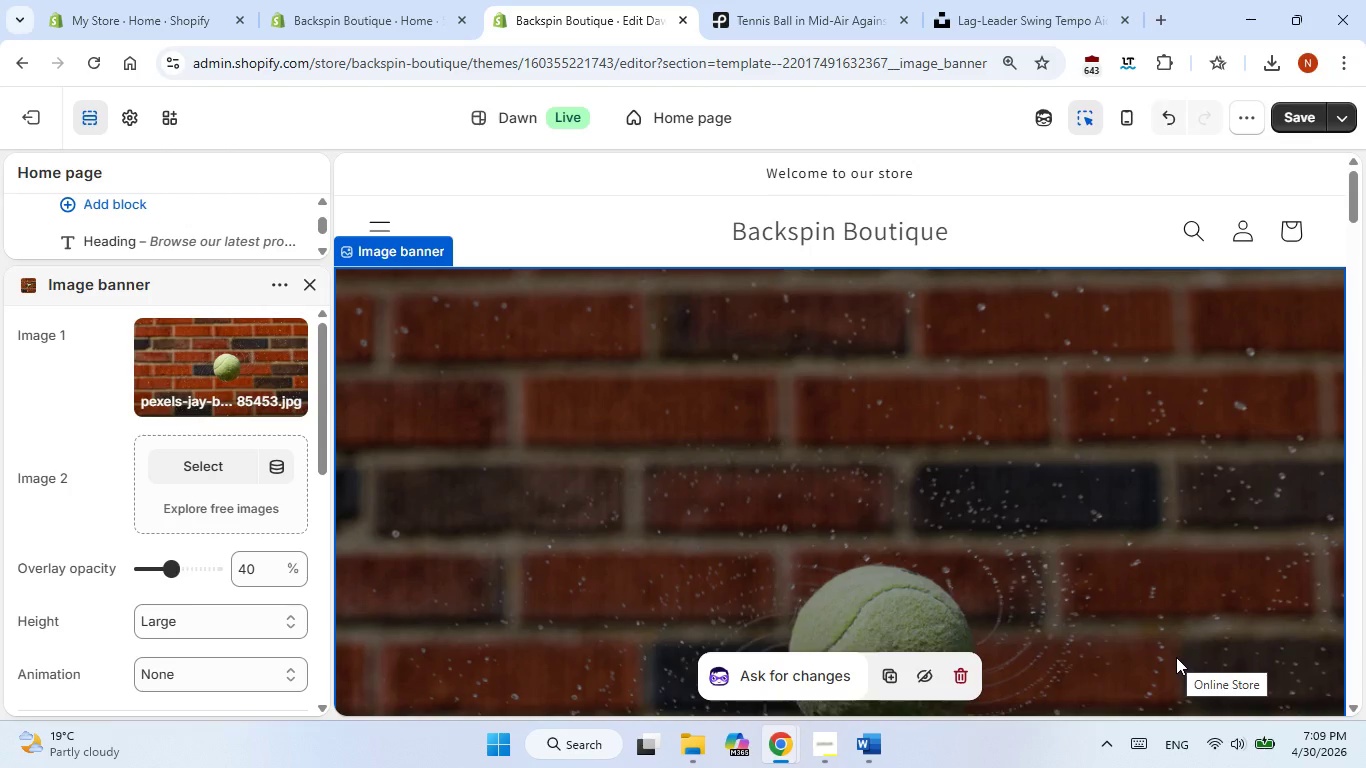 
scroll: coordinate [872, 539], scroll_direction: down, amount: 13.0
 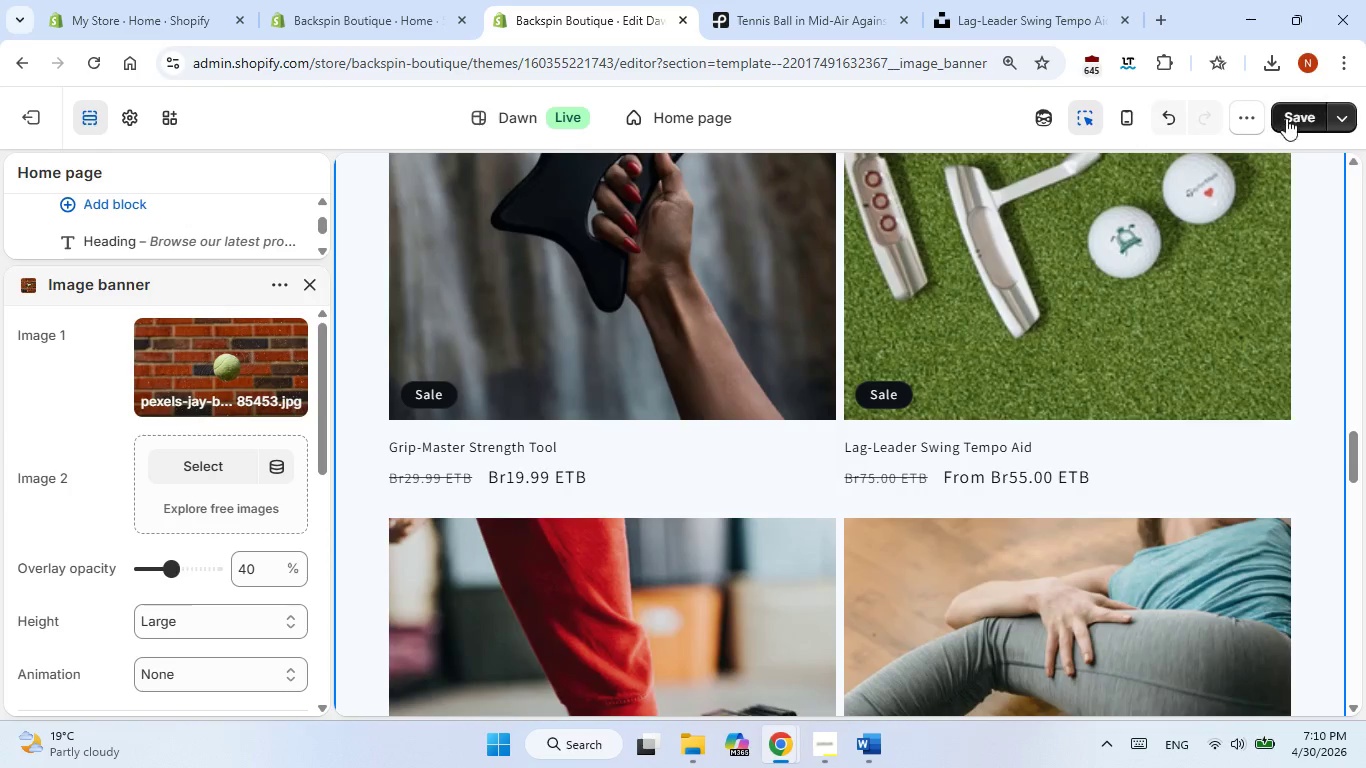 
left_click([1300, 119])
 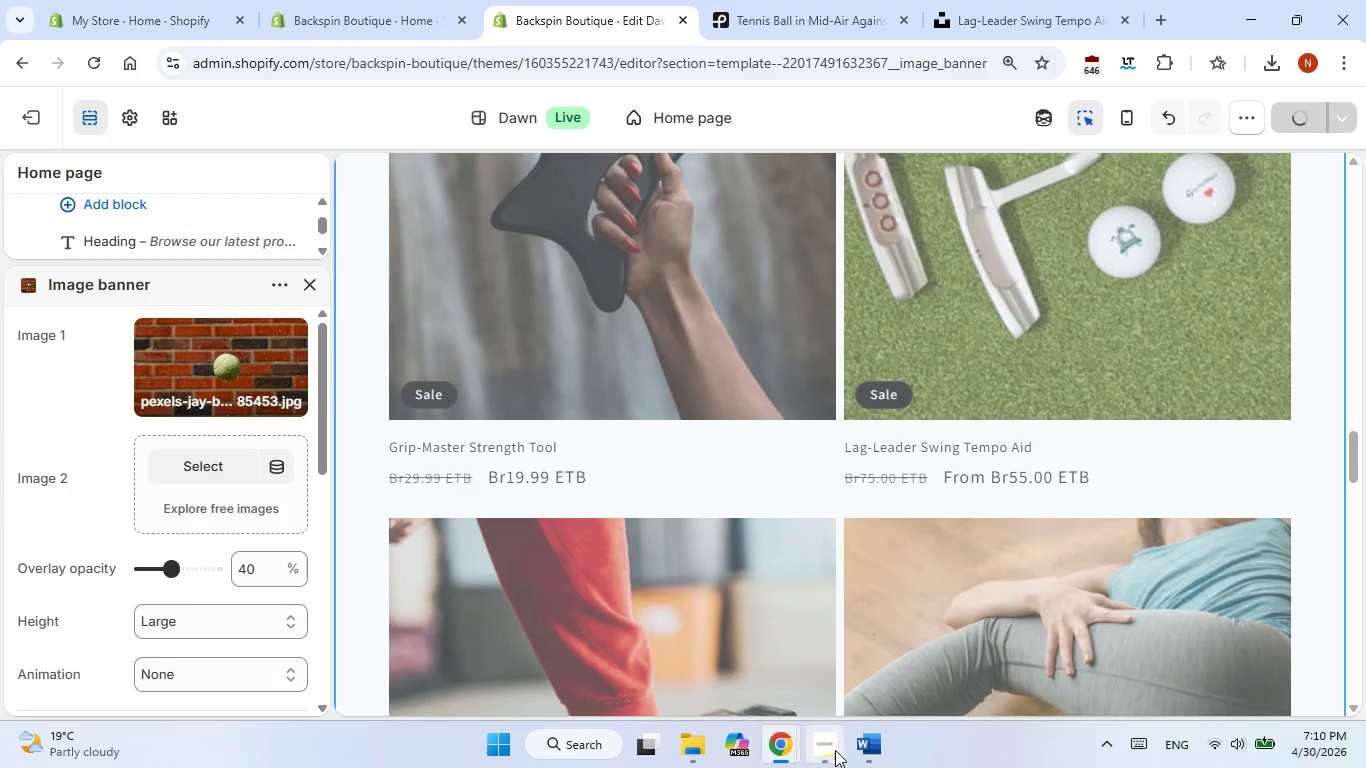 
left_click([827, 753])